 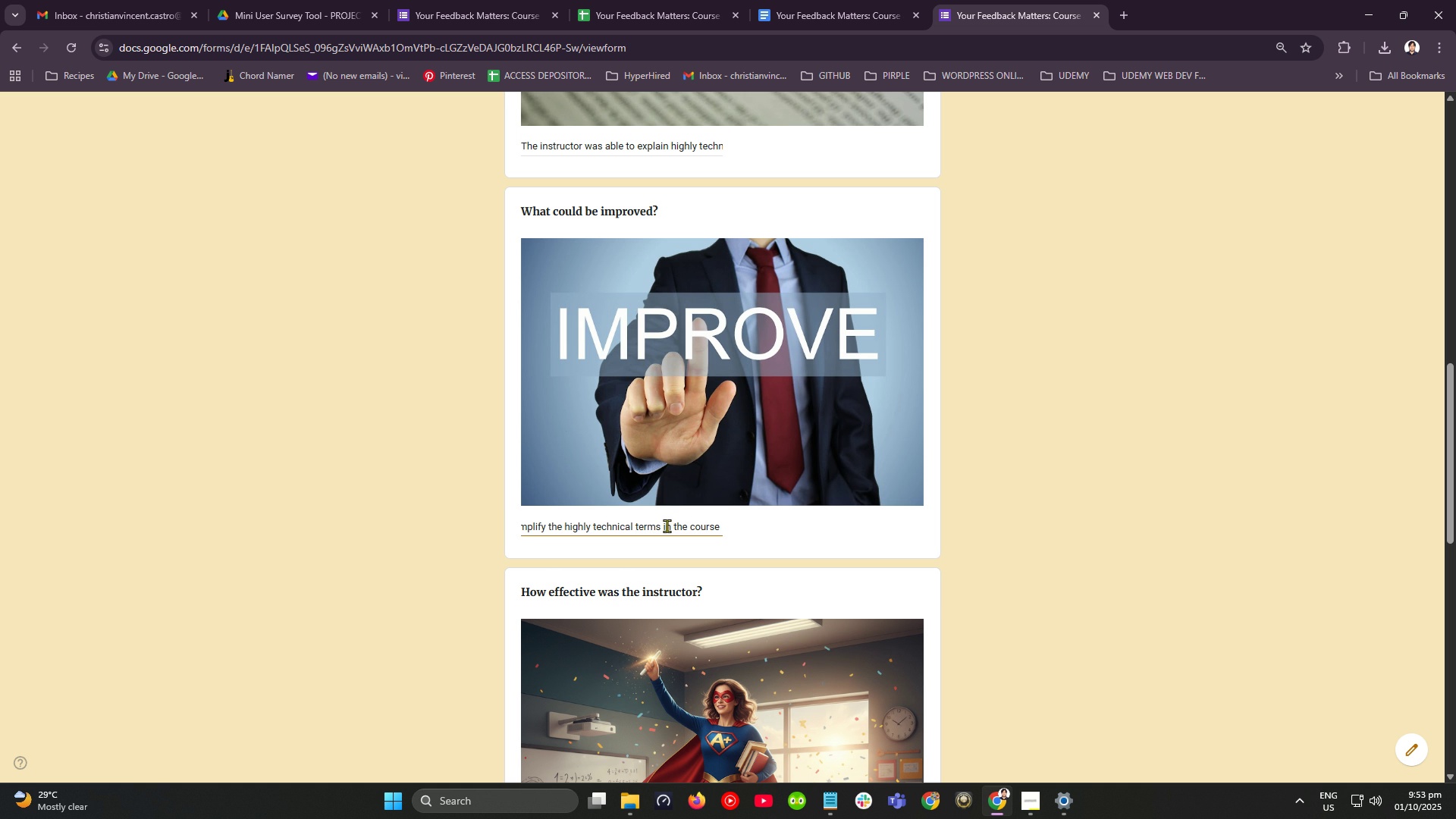 
key(Backspace)
 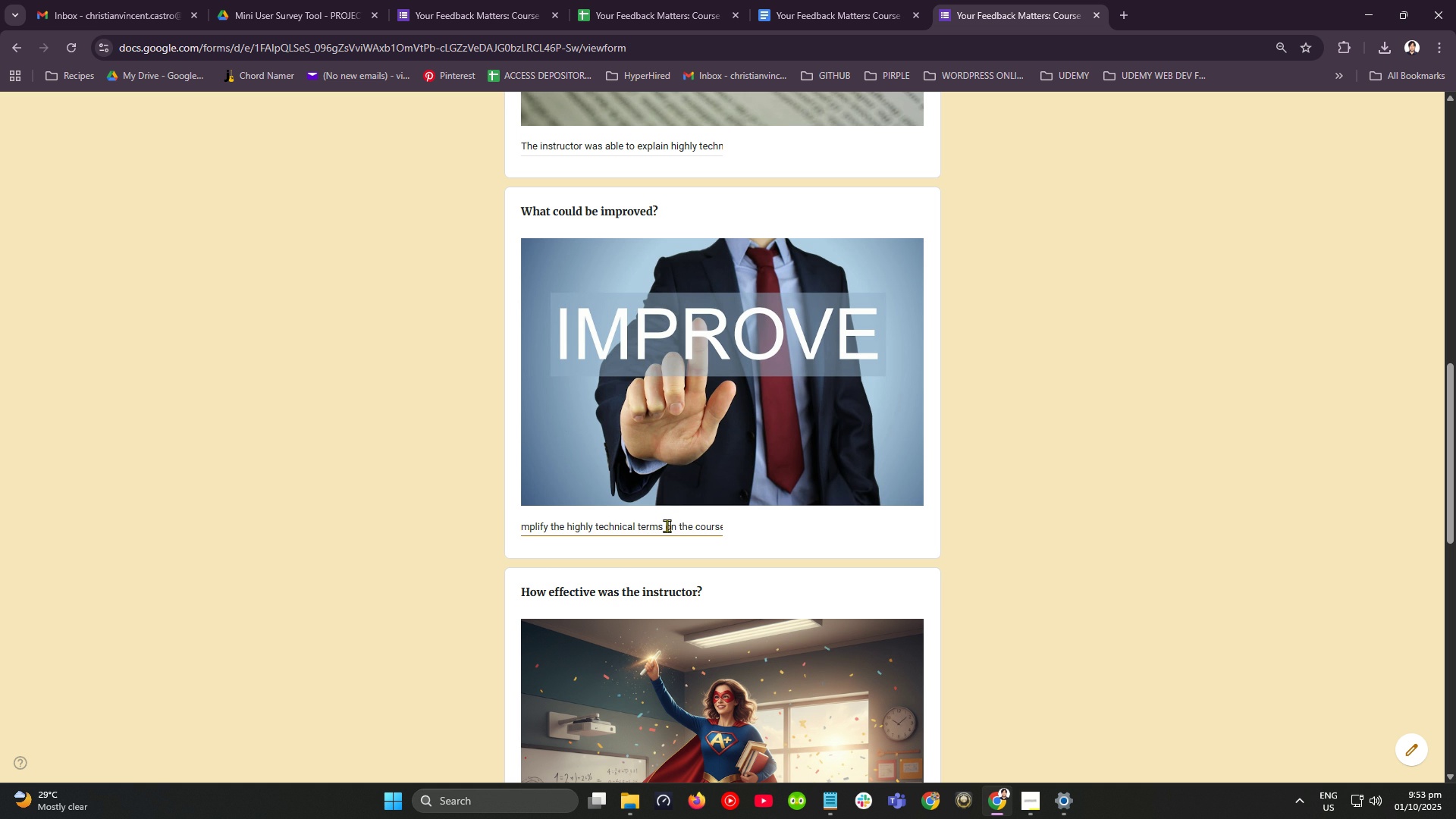 
key(O)
 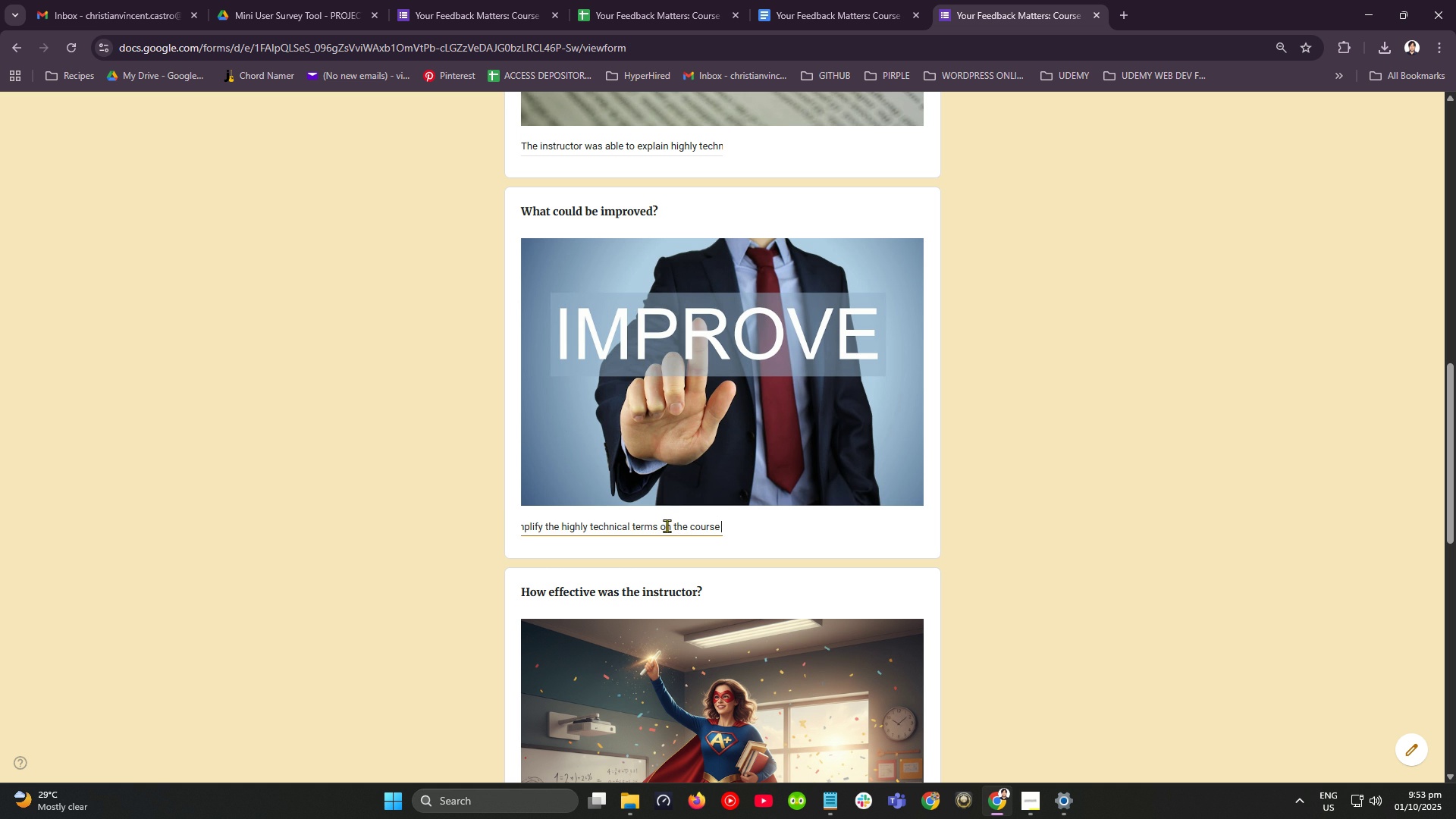 
key(ArrowDown)
 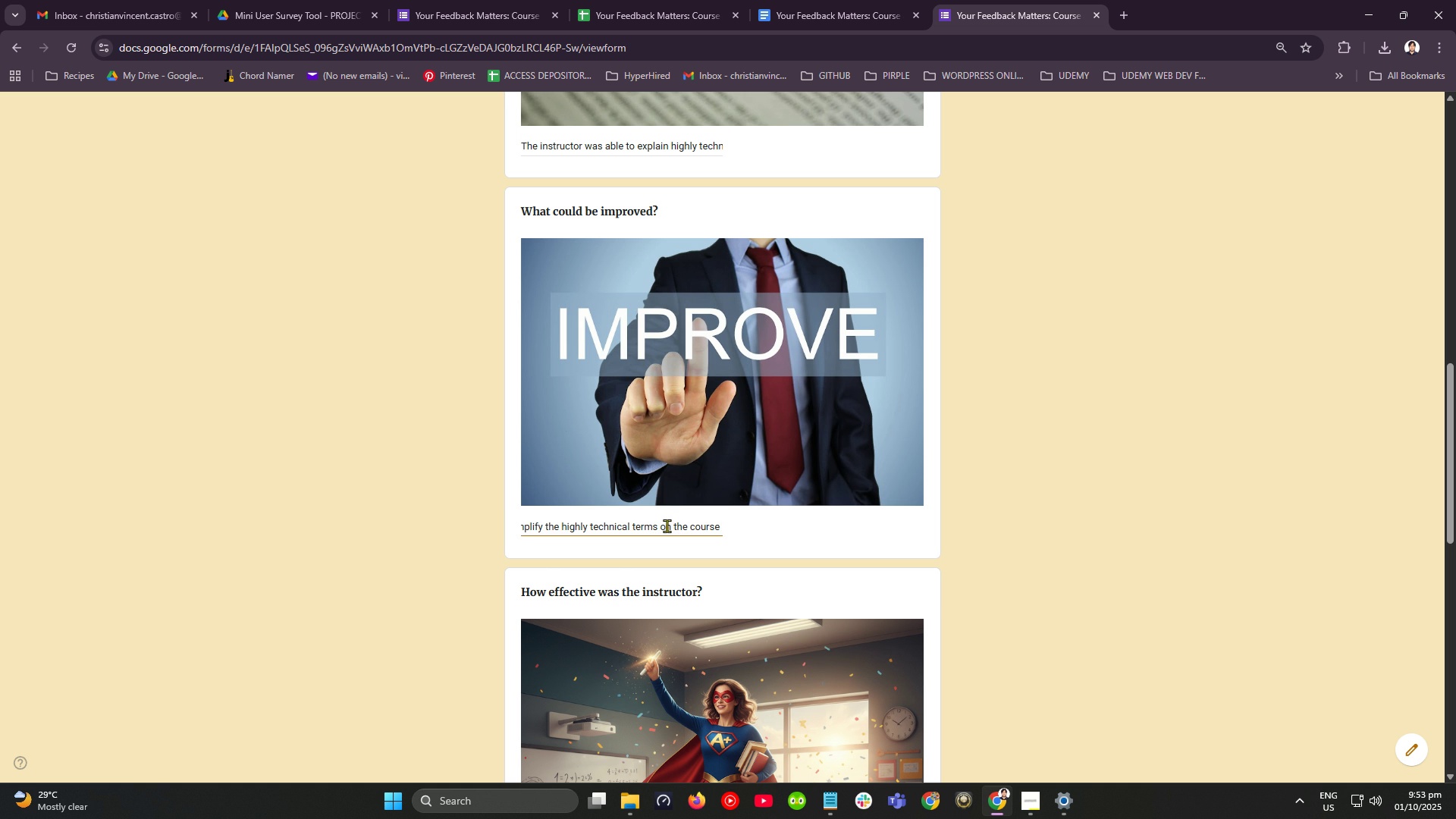 
key(ArrowDown)
 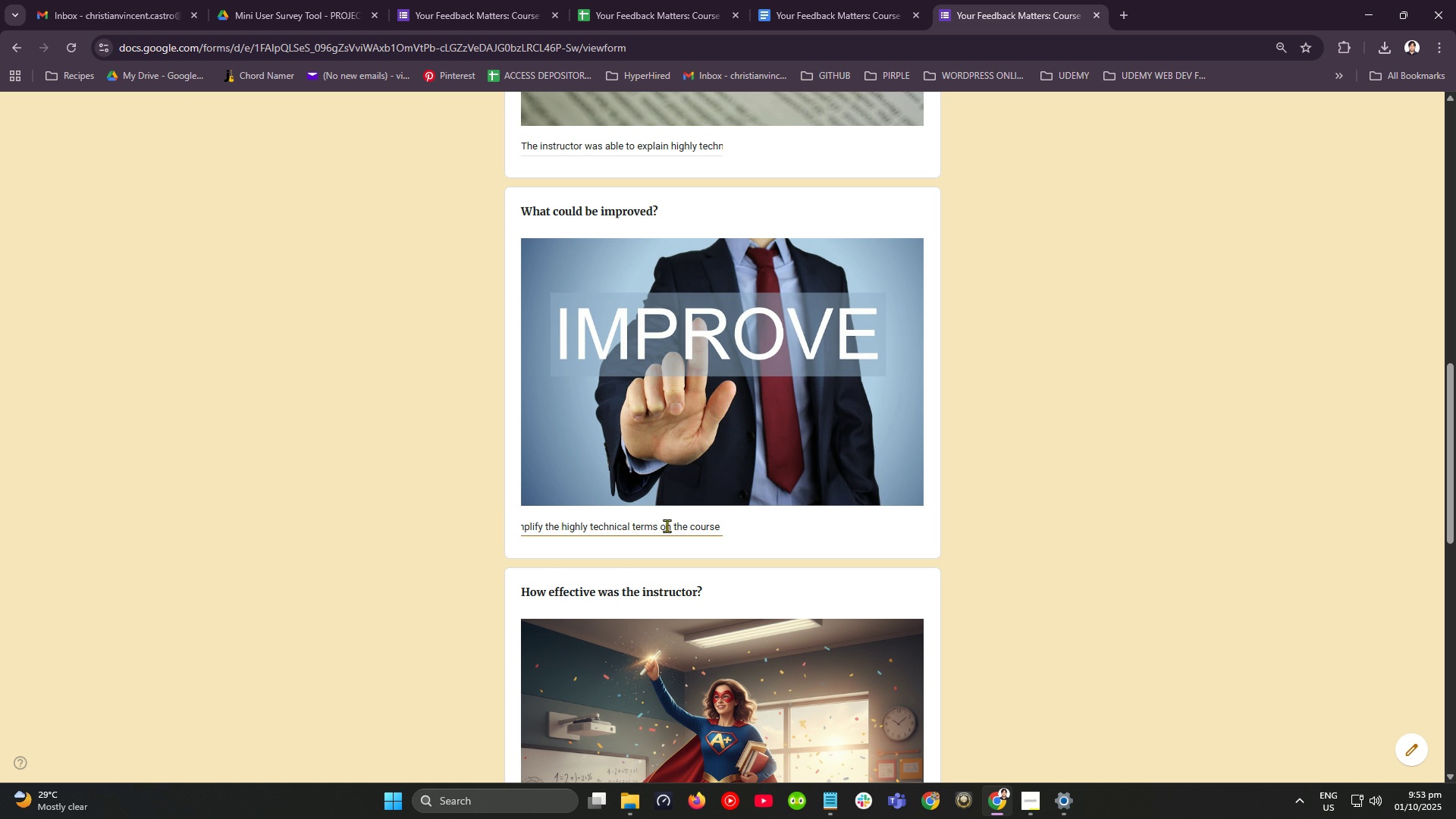 
type(materials.)
 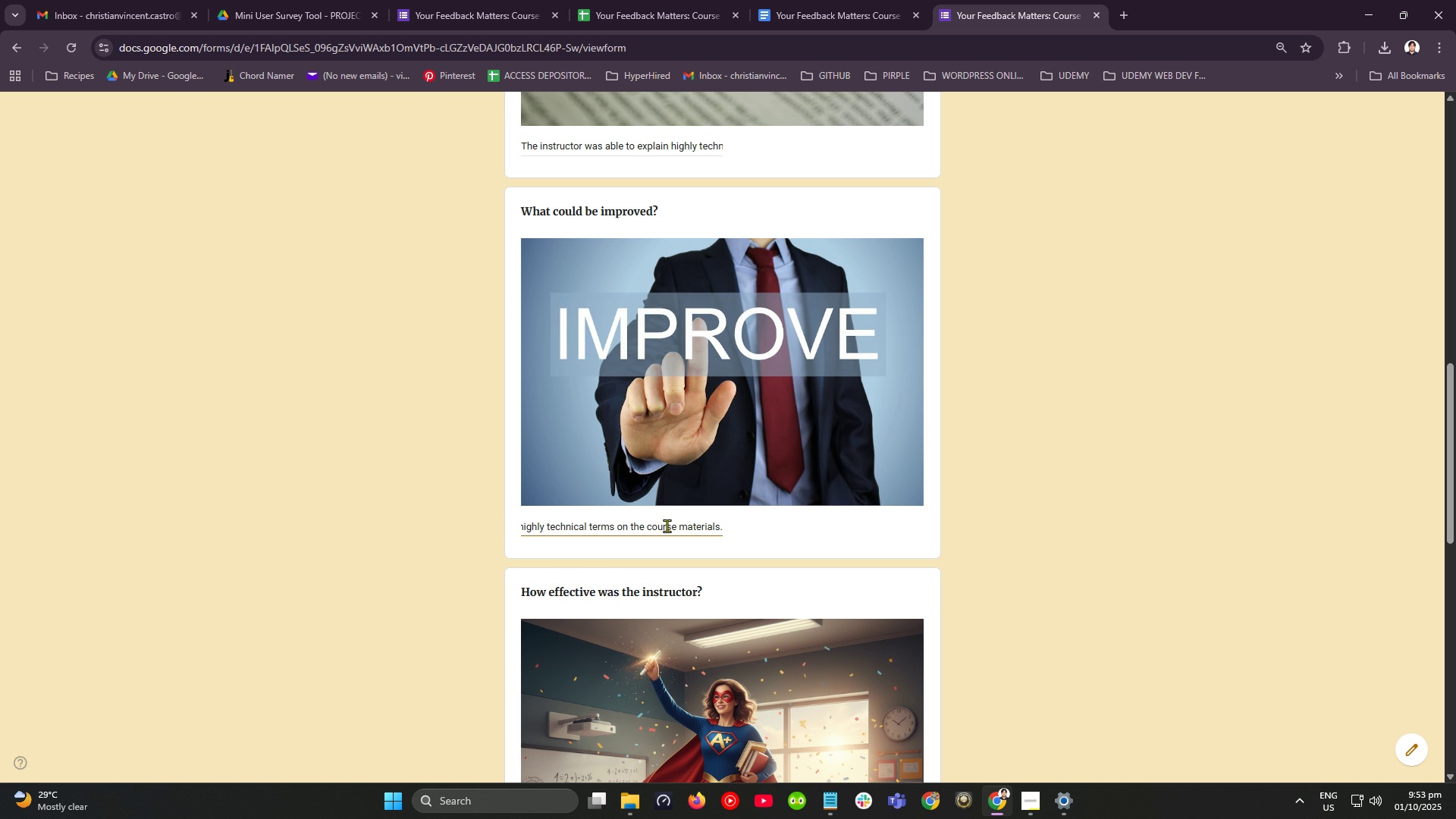 
scroll: coordinate [744, 569], scroll_direction: down, amount: 9.0
 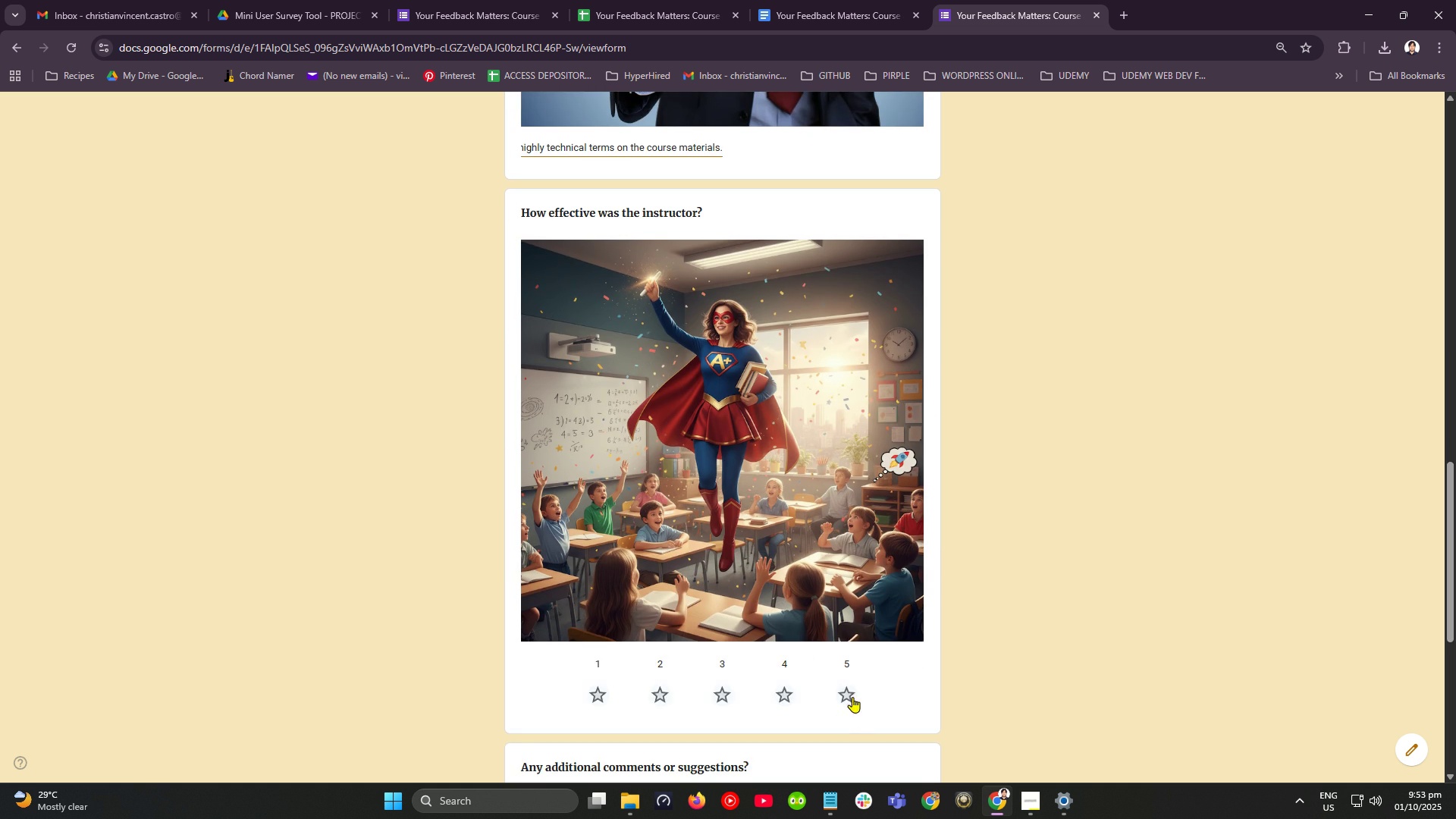 
left_click([852, 692])
 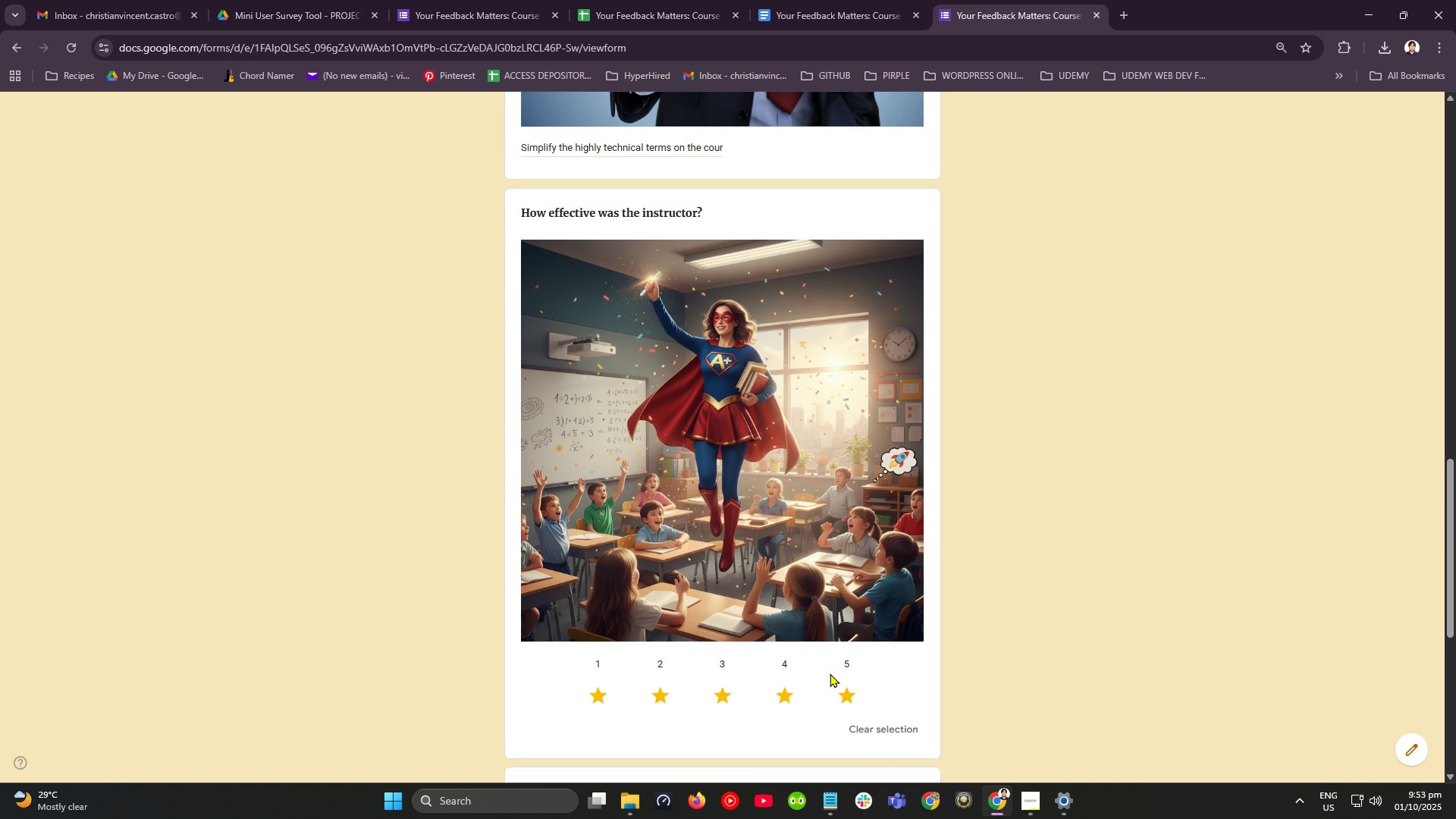 
scroll: coordinate [730, 601], scroll_direction: down, amount: 9.0
 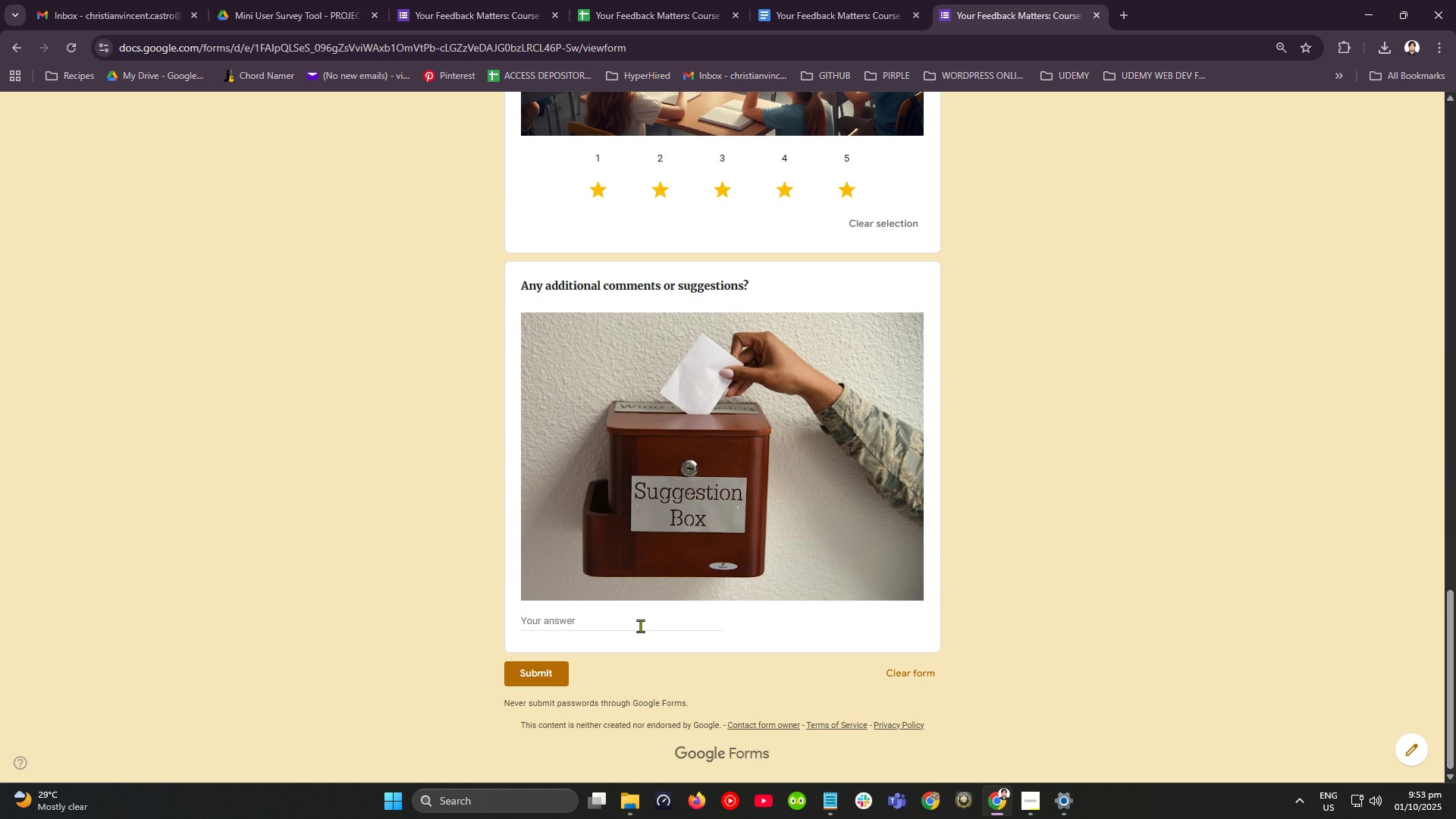 
left_click([640, 625])